 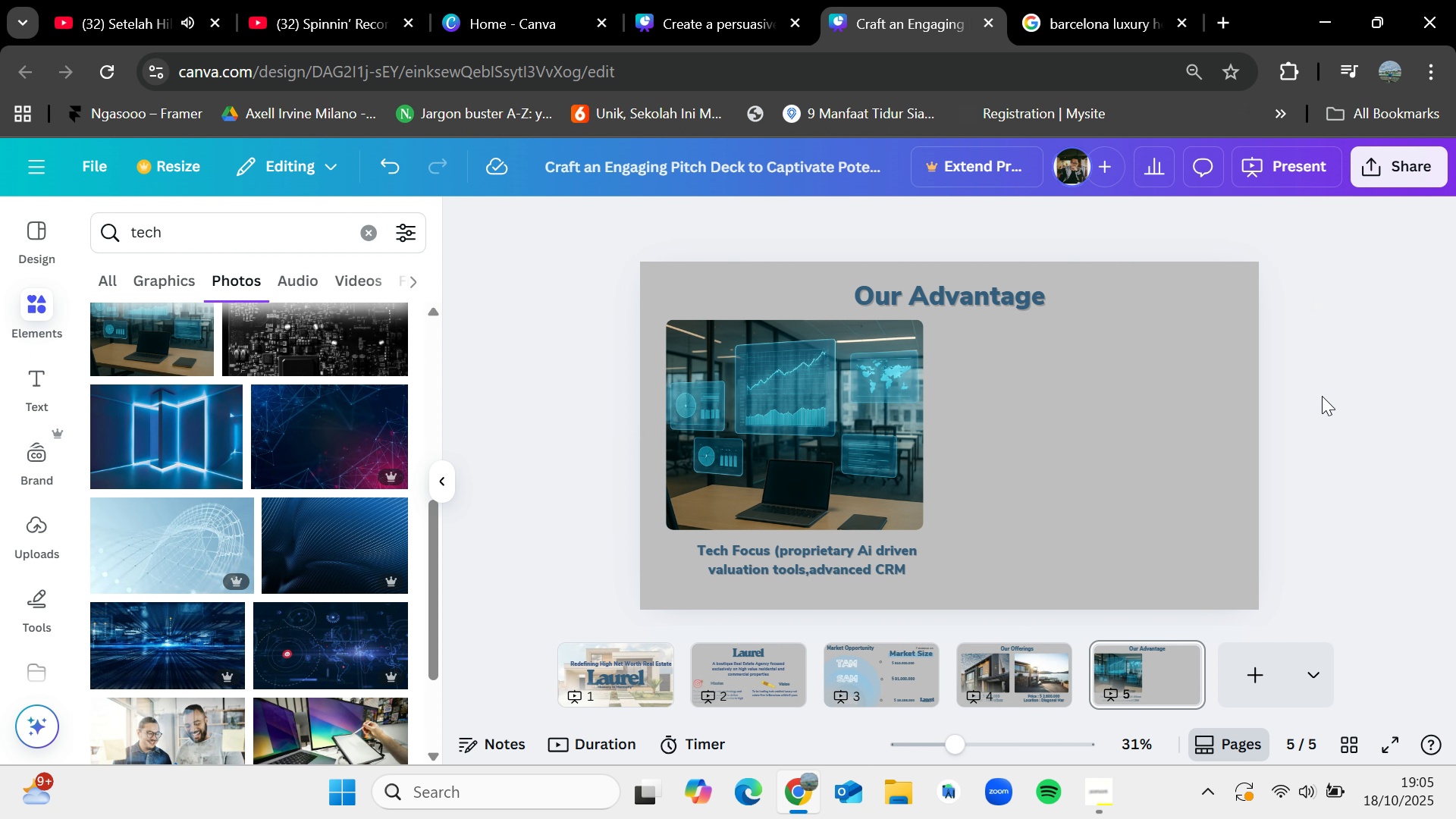 
left_click_drag(start_coordinate=[860, 566], to_coordinate=[853, 566])
 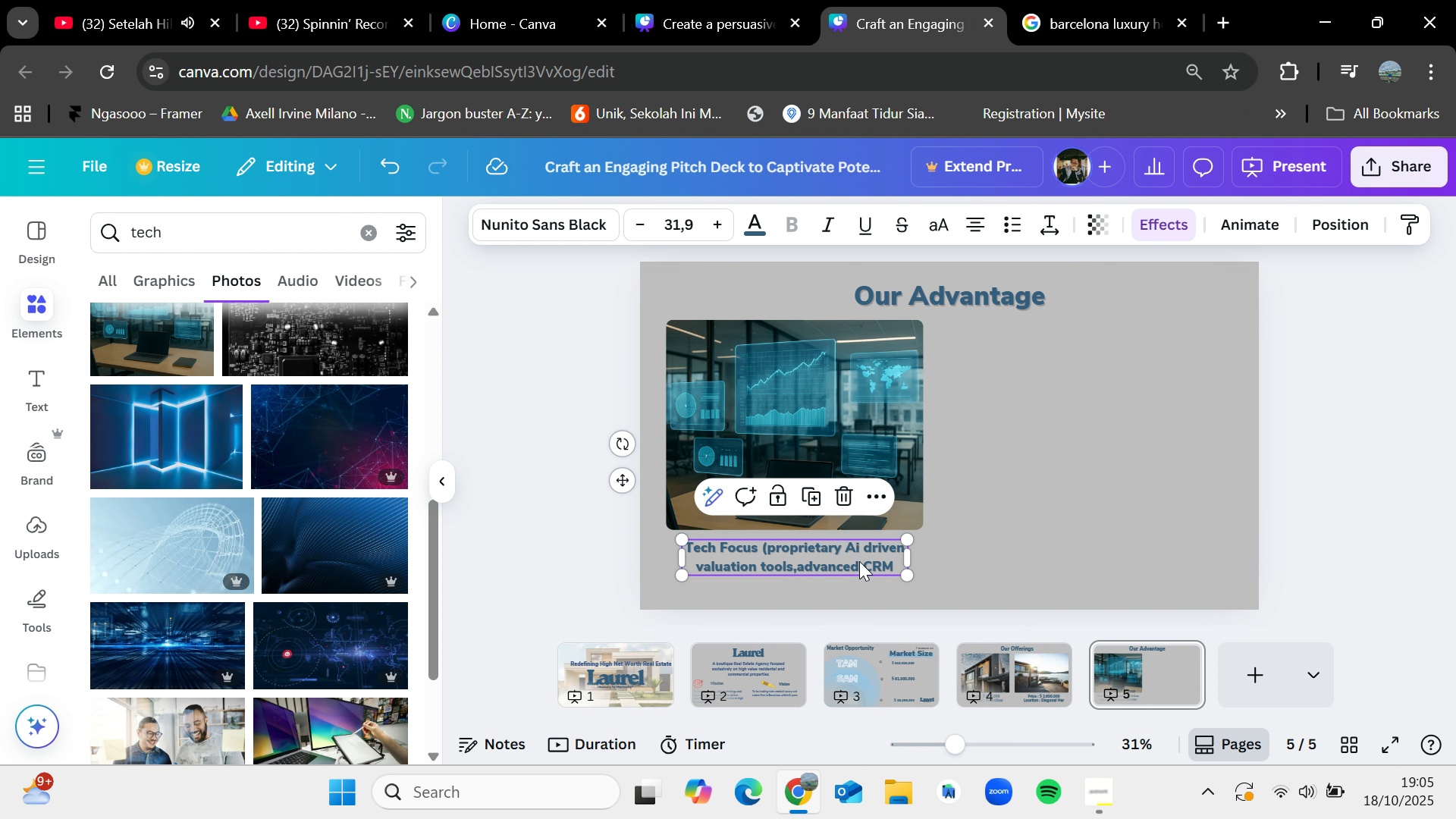 
mouse_move([856, 578])
 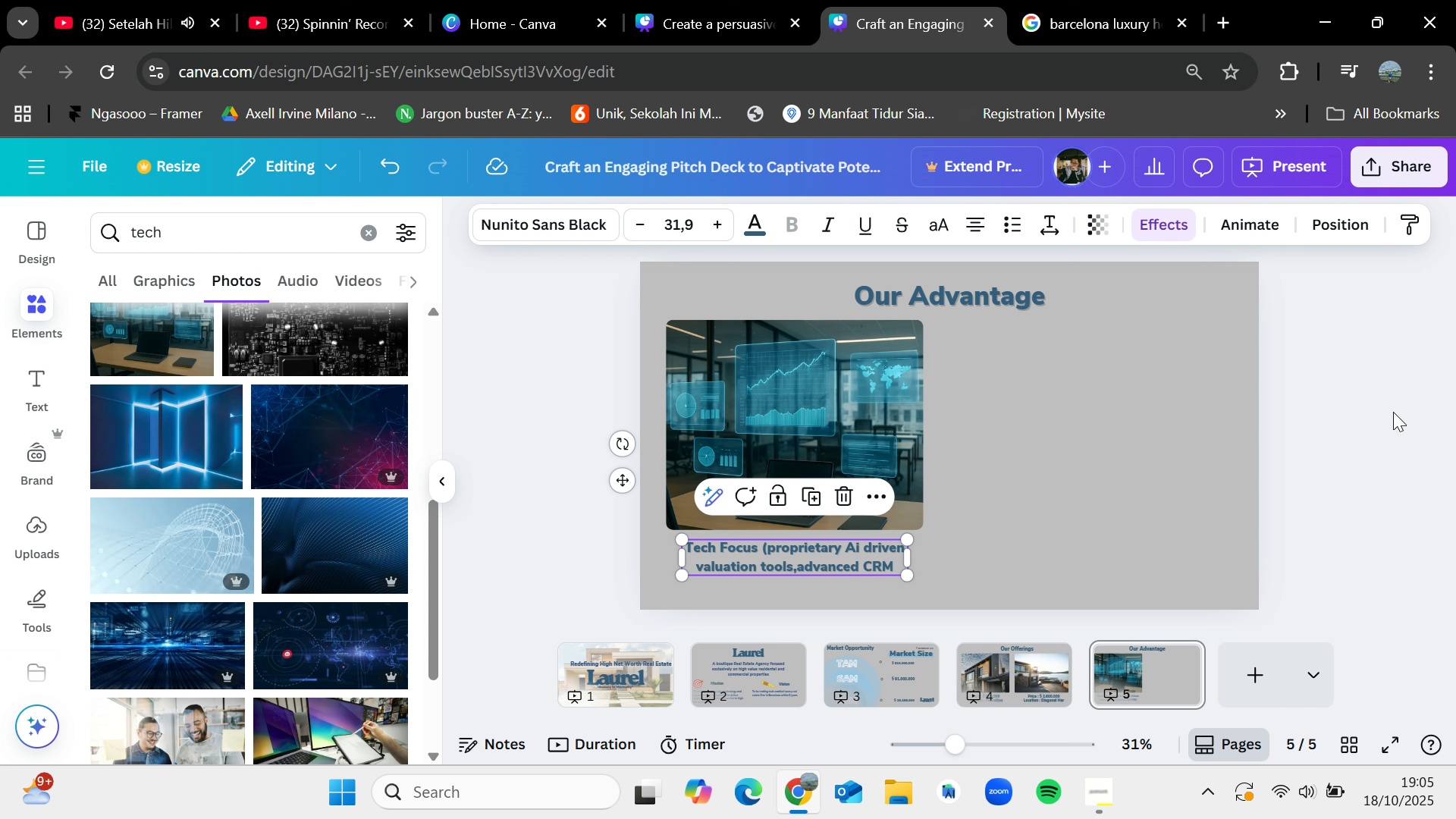 
left_click([1393, 412])
 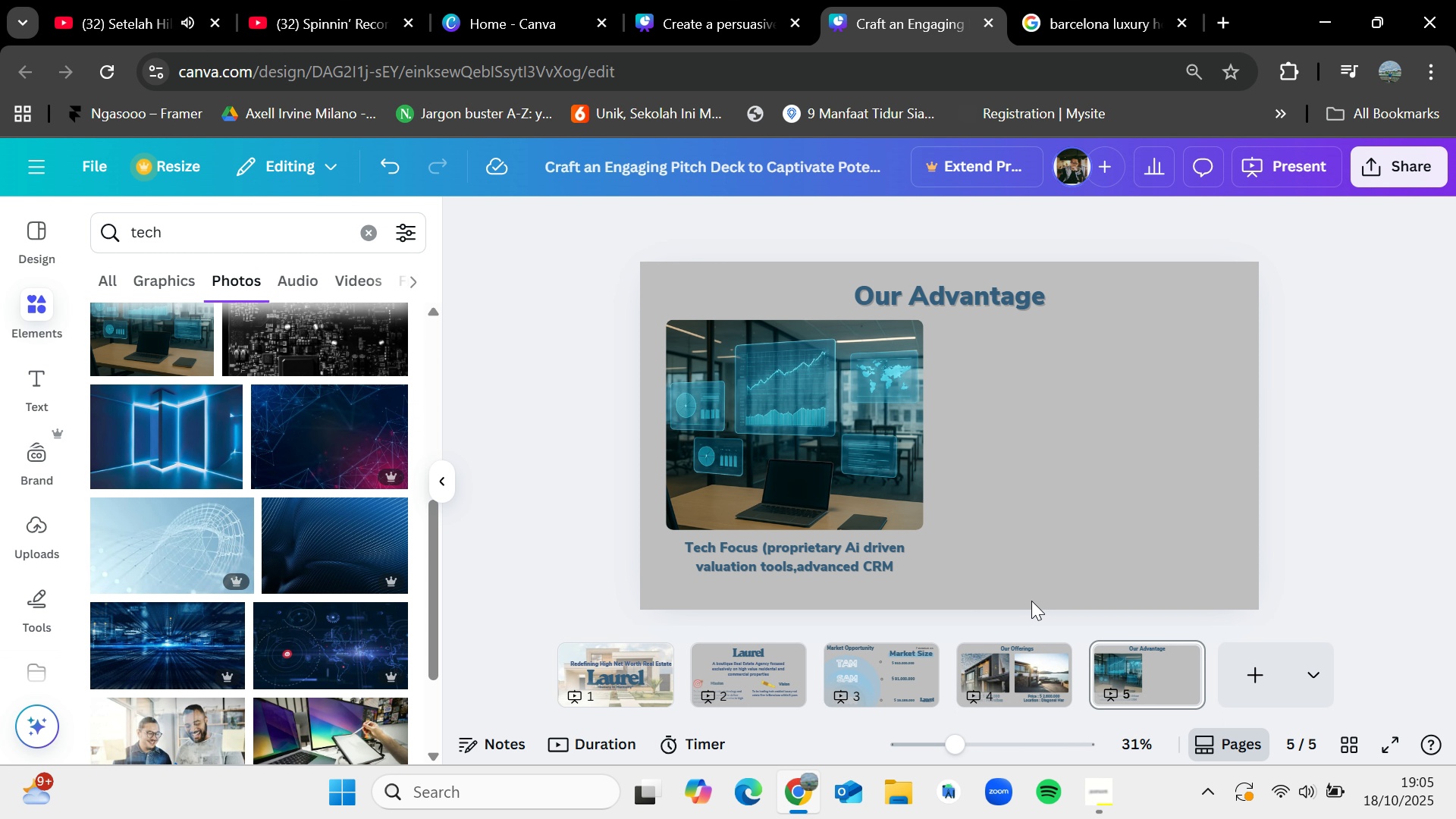 
double_click([1039, 292])
 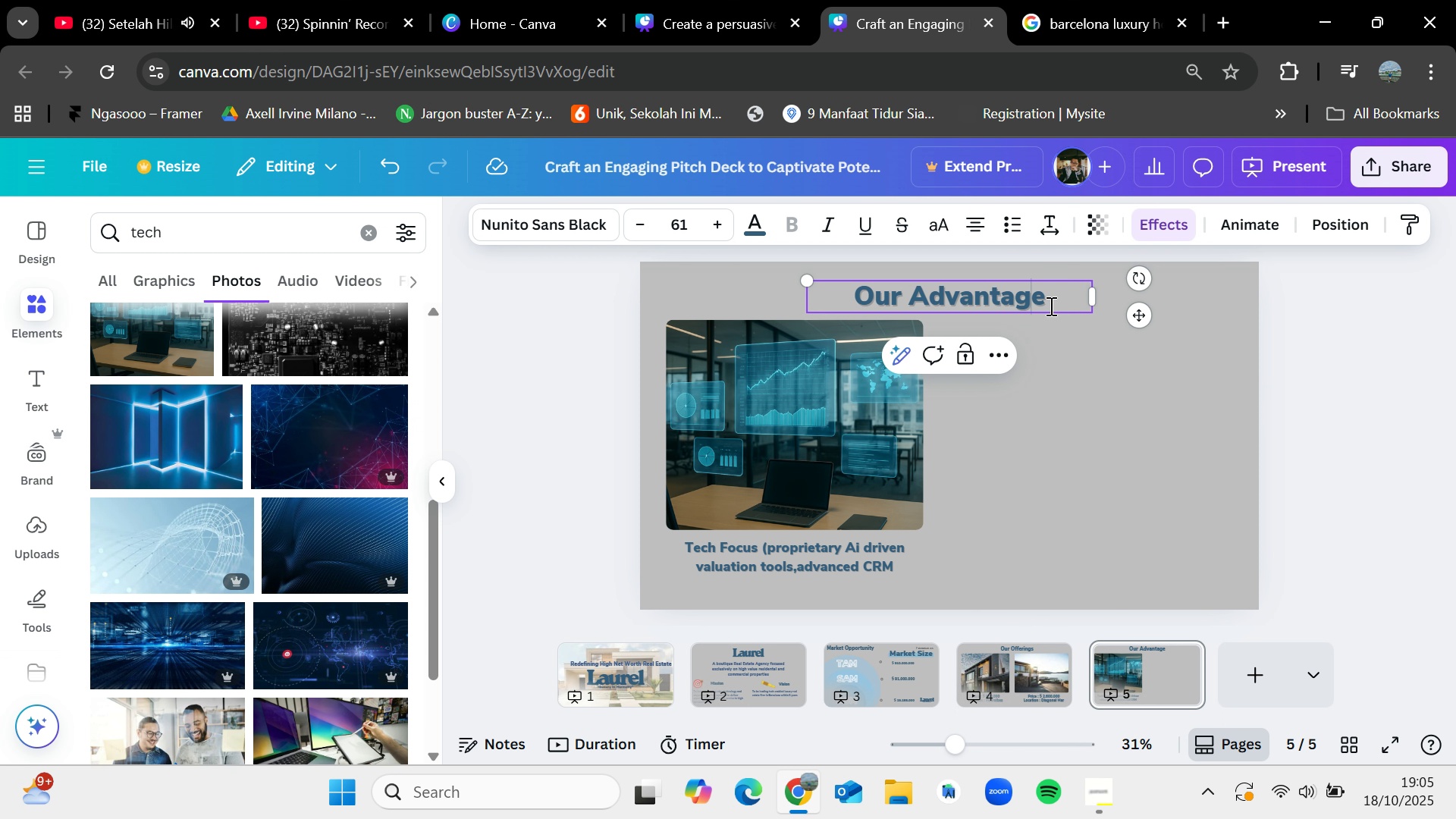 
left_click([1050, 306])
 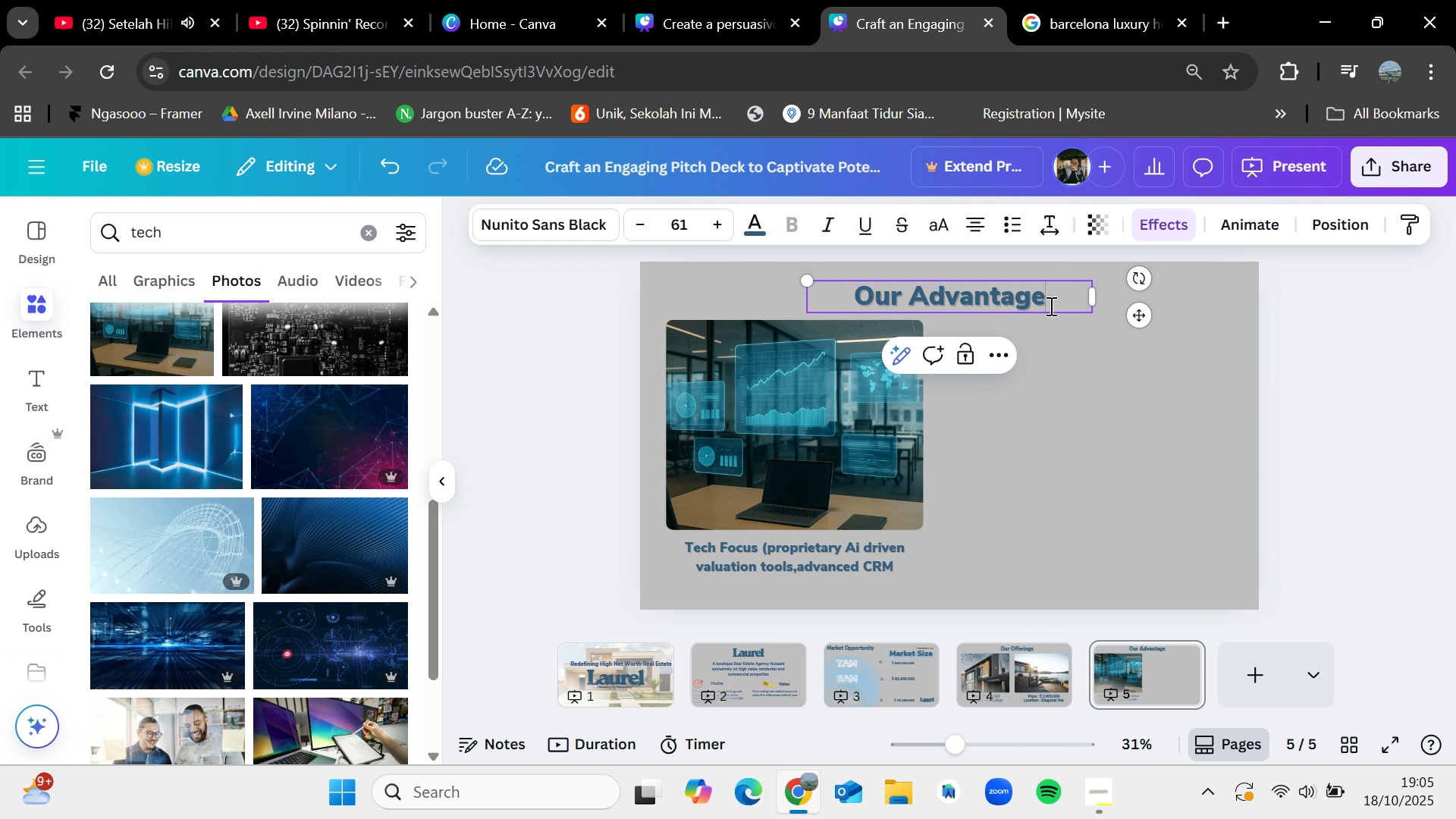 
key(S)
 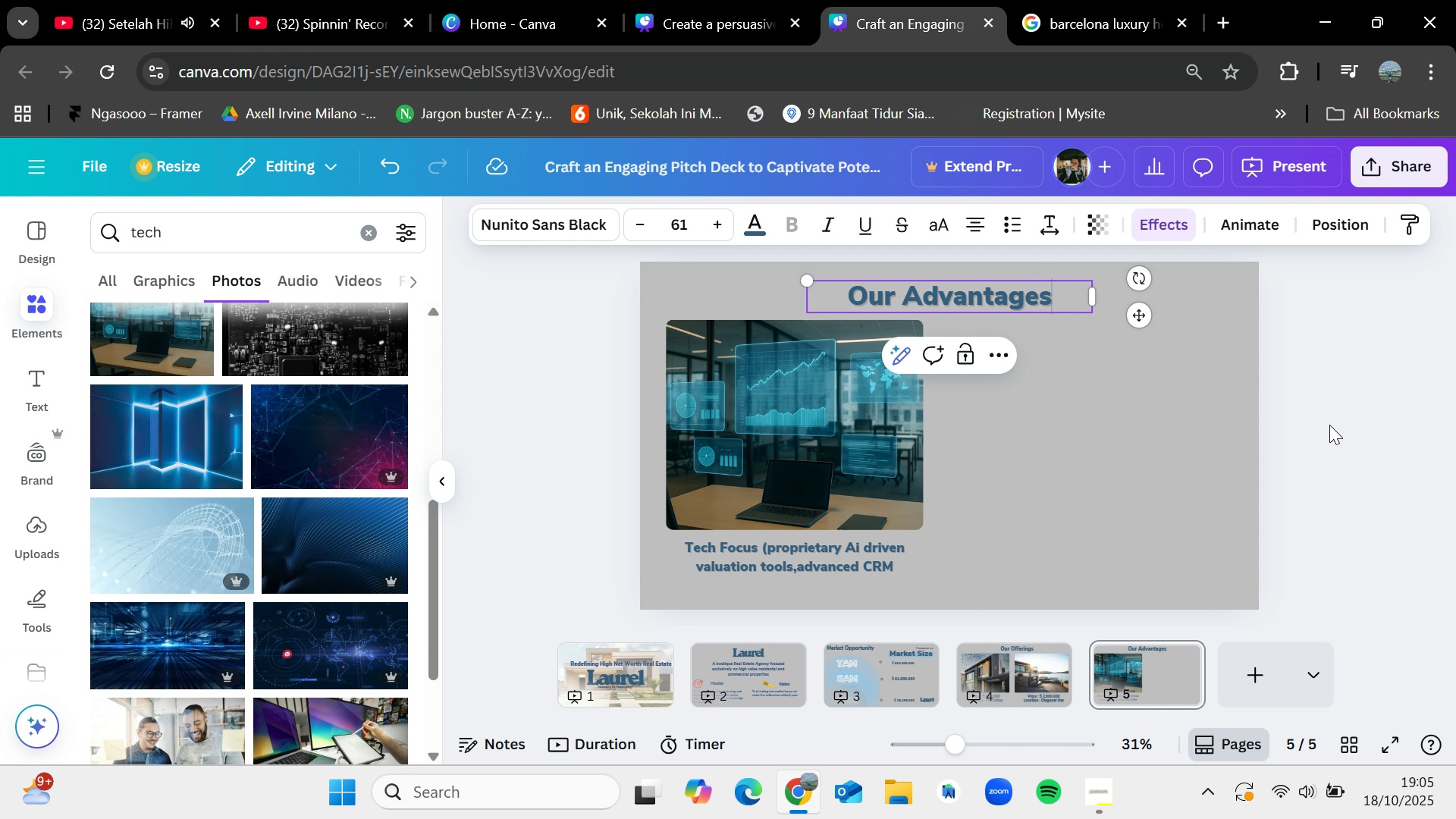 
left_click([1329, 425])